 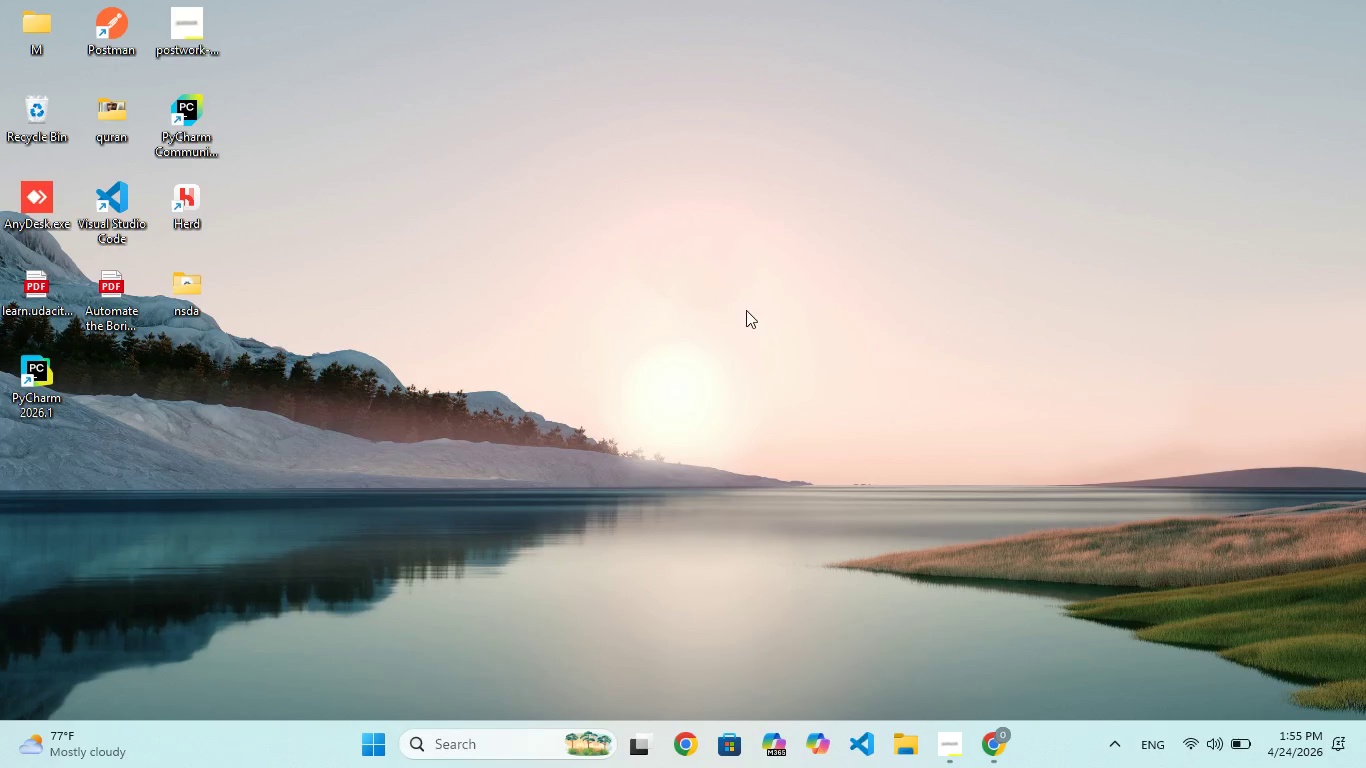 
left_click([816, 350])
 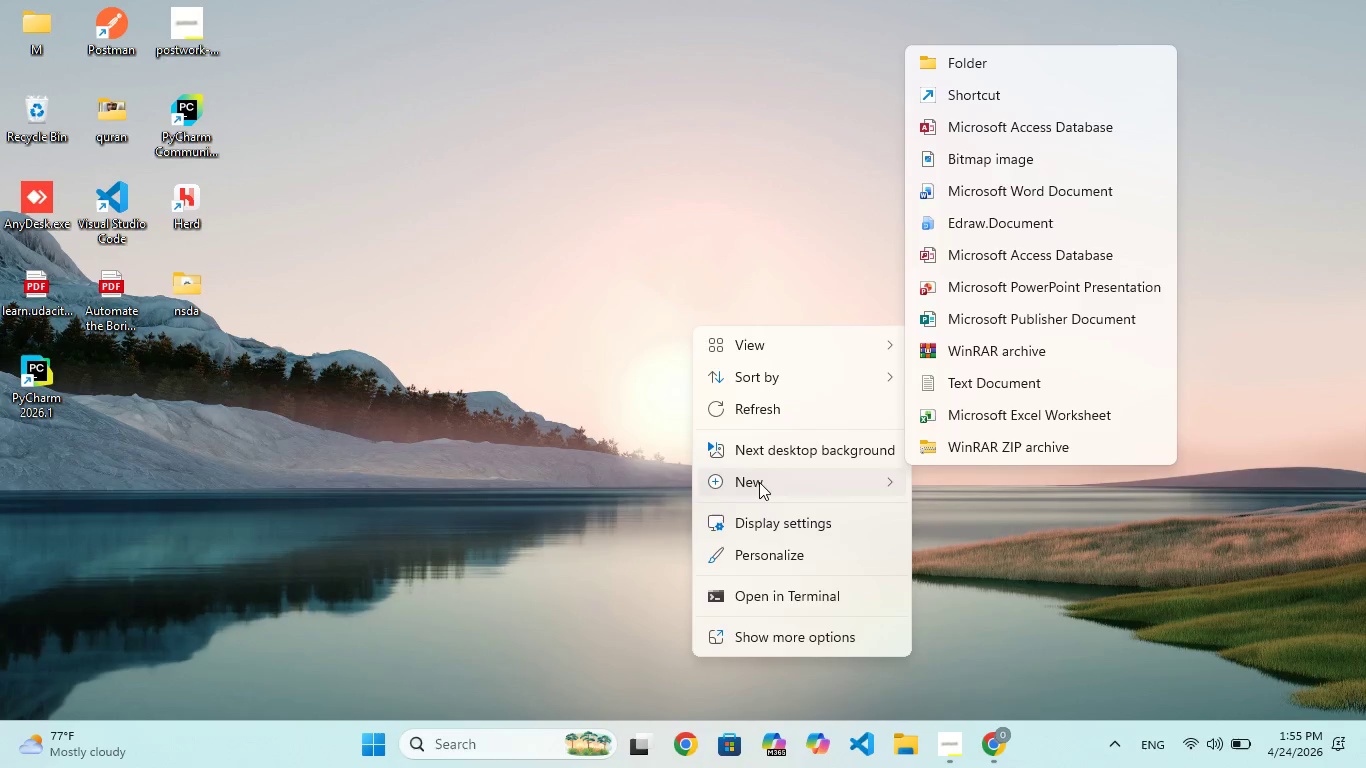 
left_click([972, 63])
 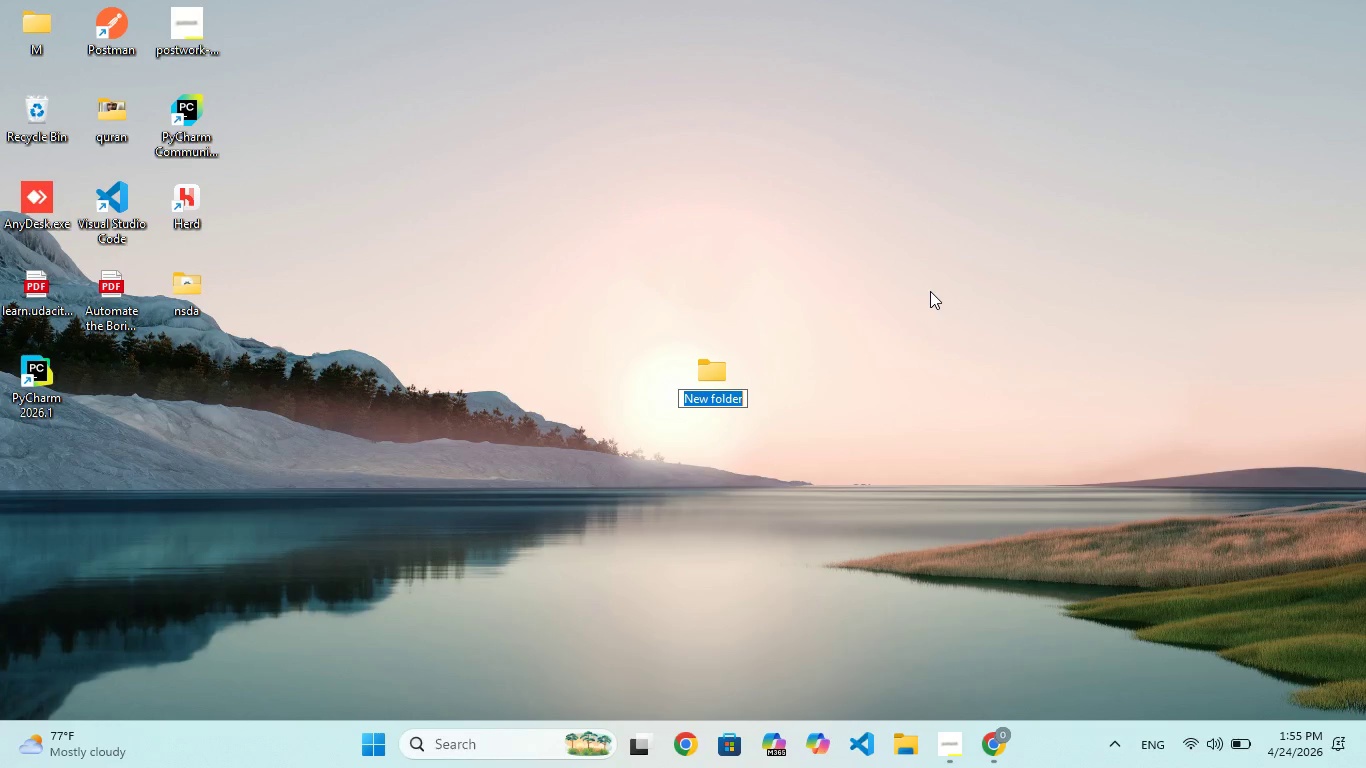 
key(Backspace)
 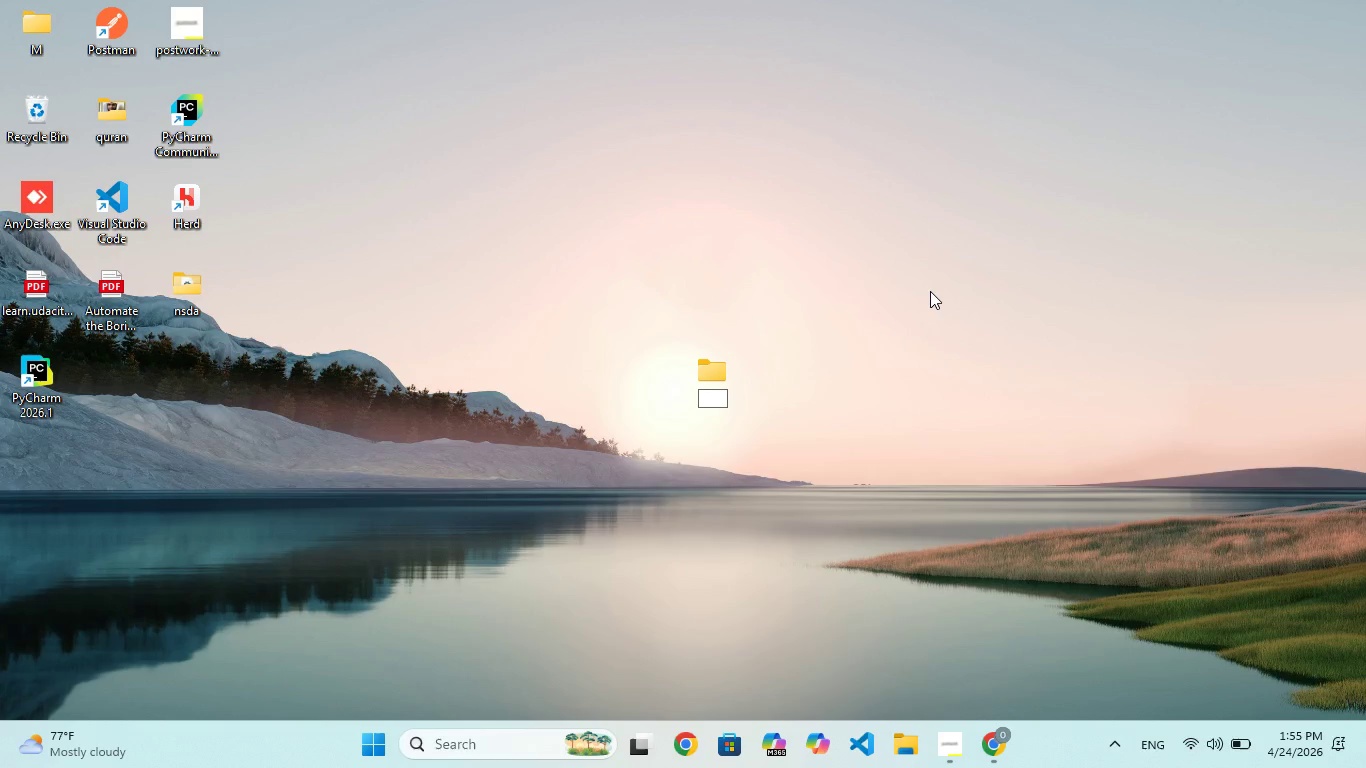 
wait(9.8)
 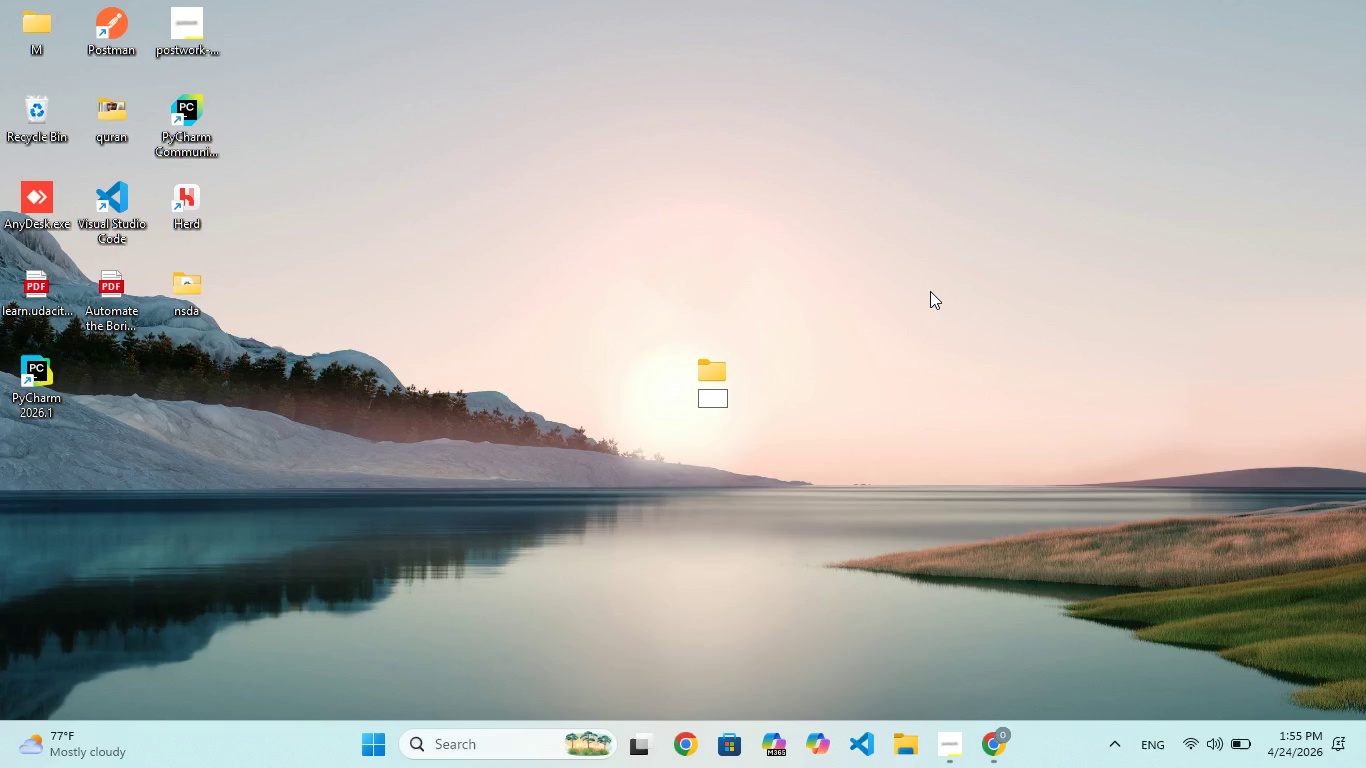 
type(vlo)
 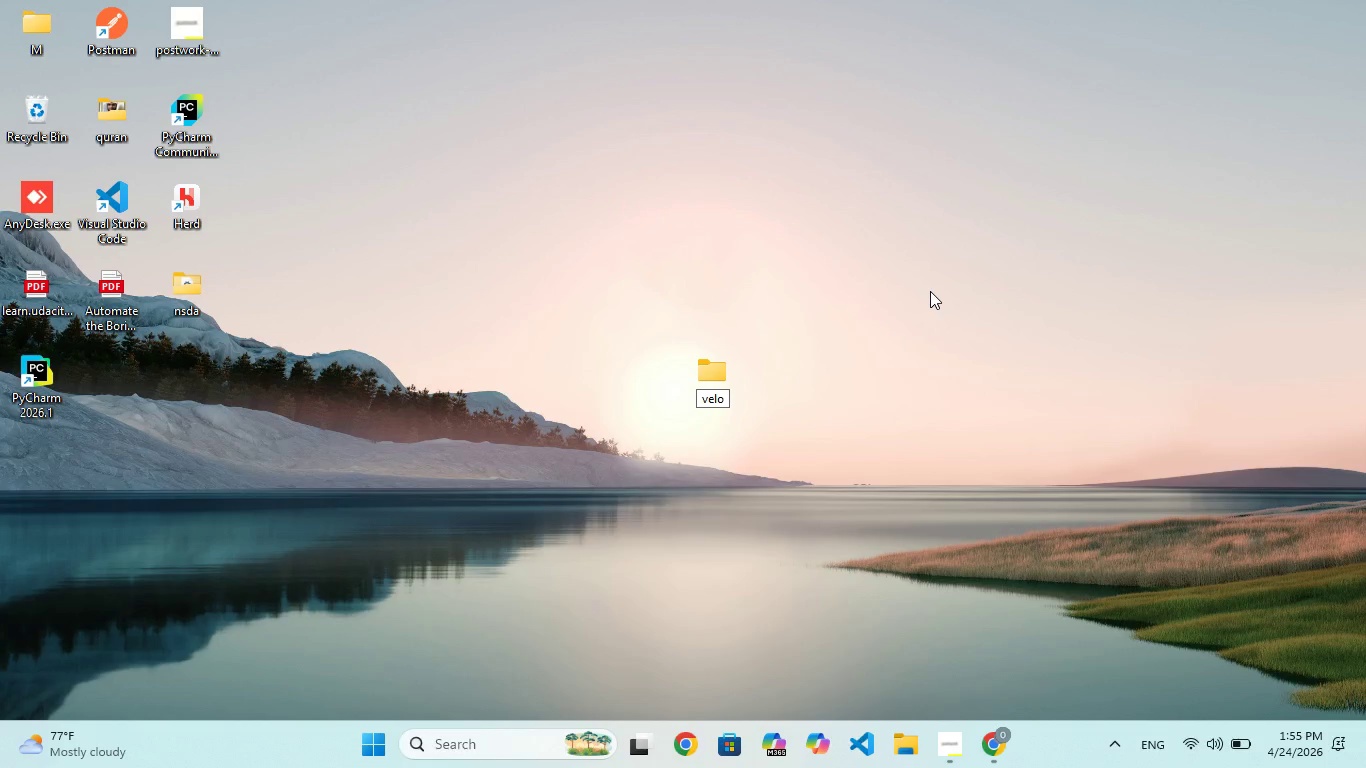 
hold_key(key=E, duration=0.31)
 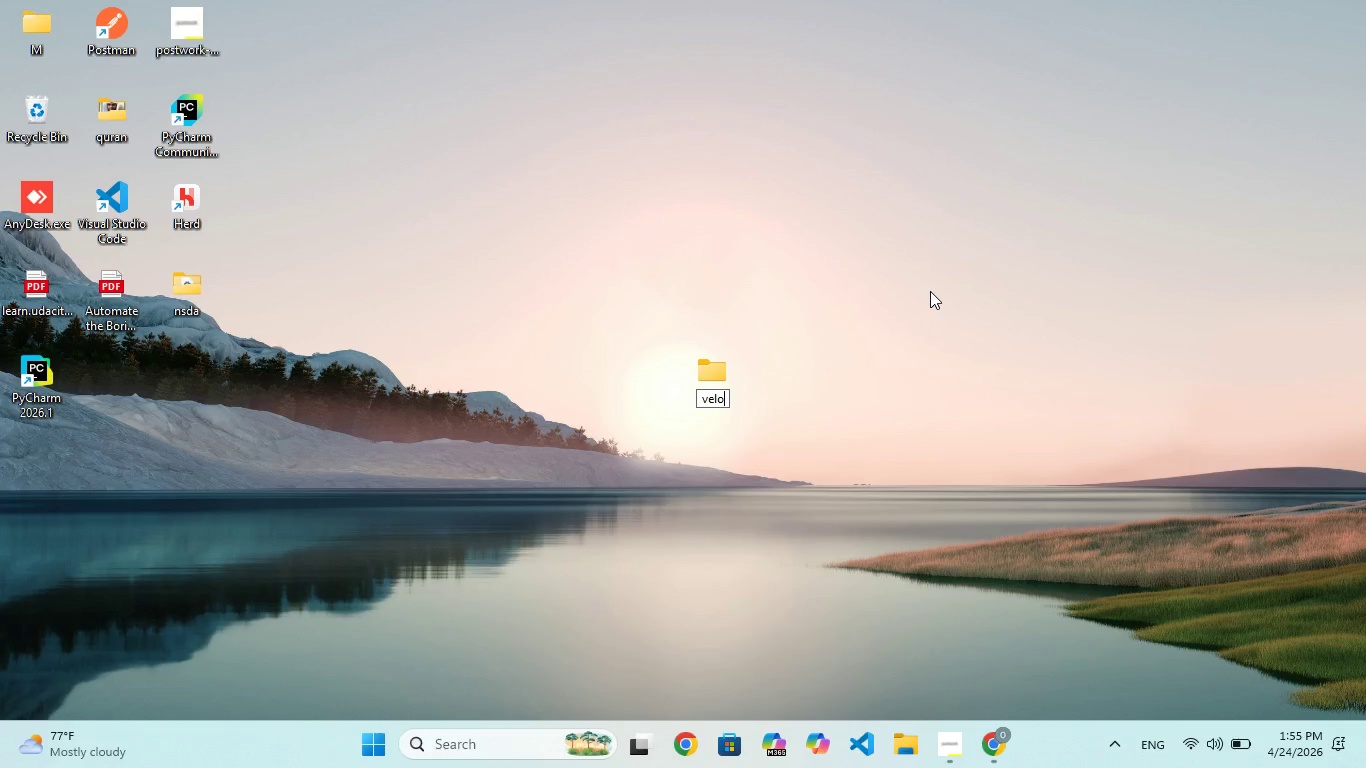 
type(sidecr)
 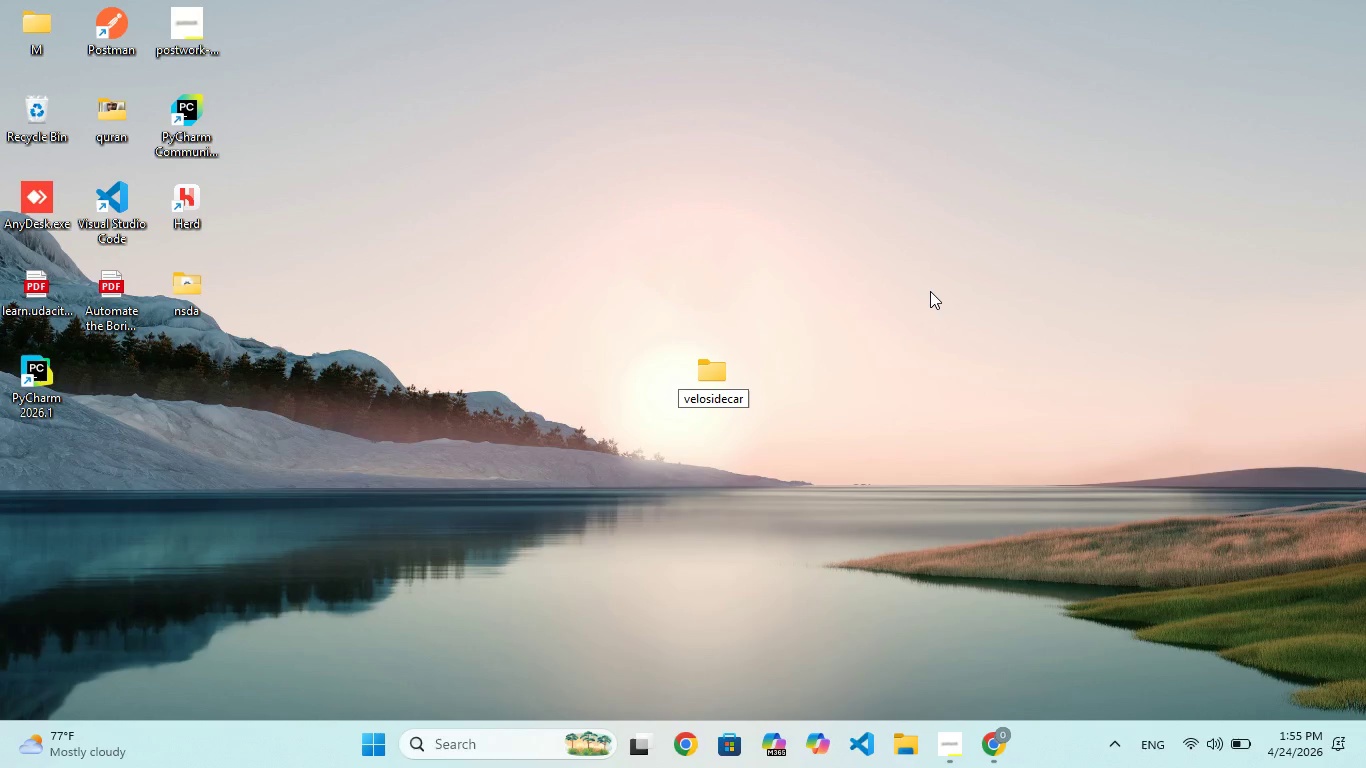 
hold_key(key=A, duration=0.34)
 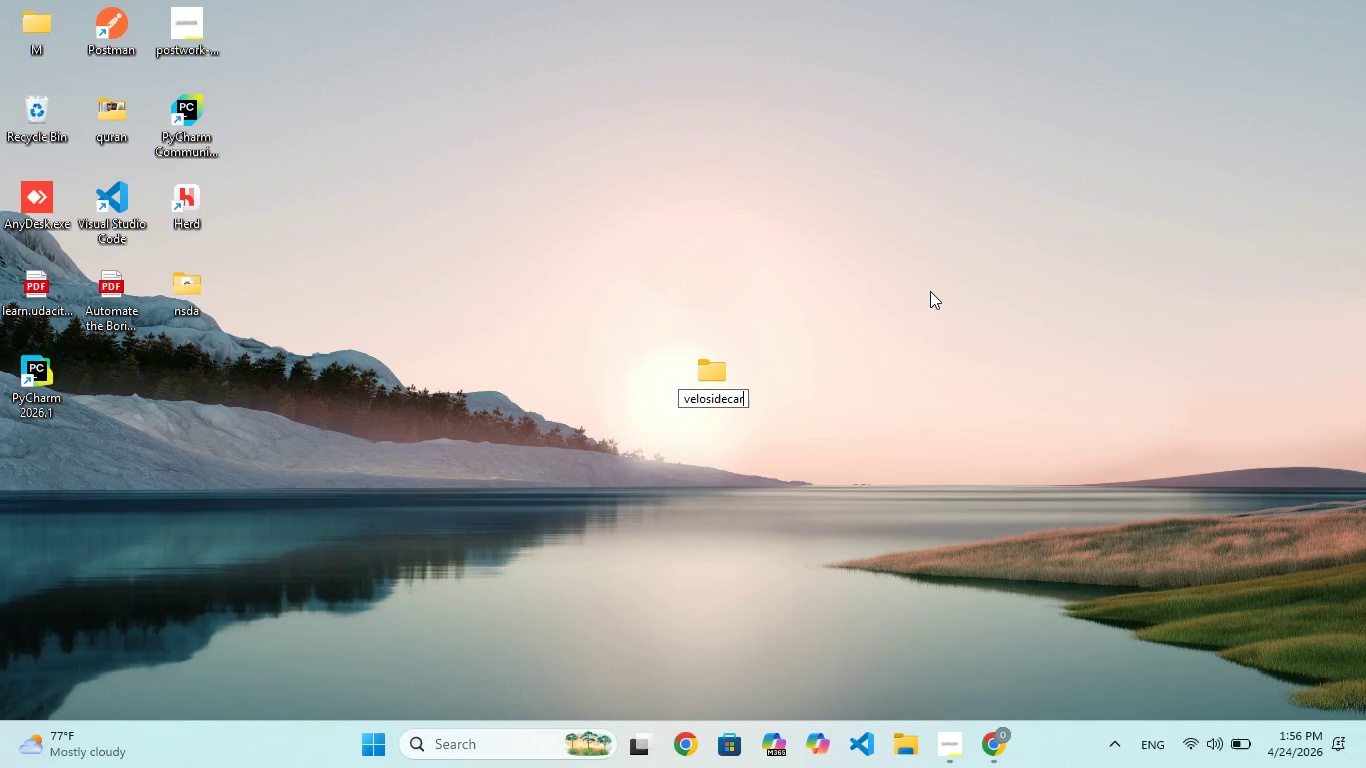 
type(_apii)
 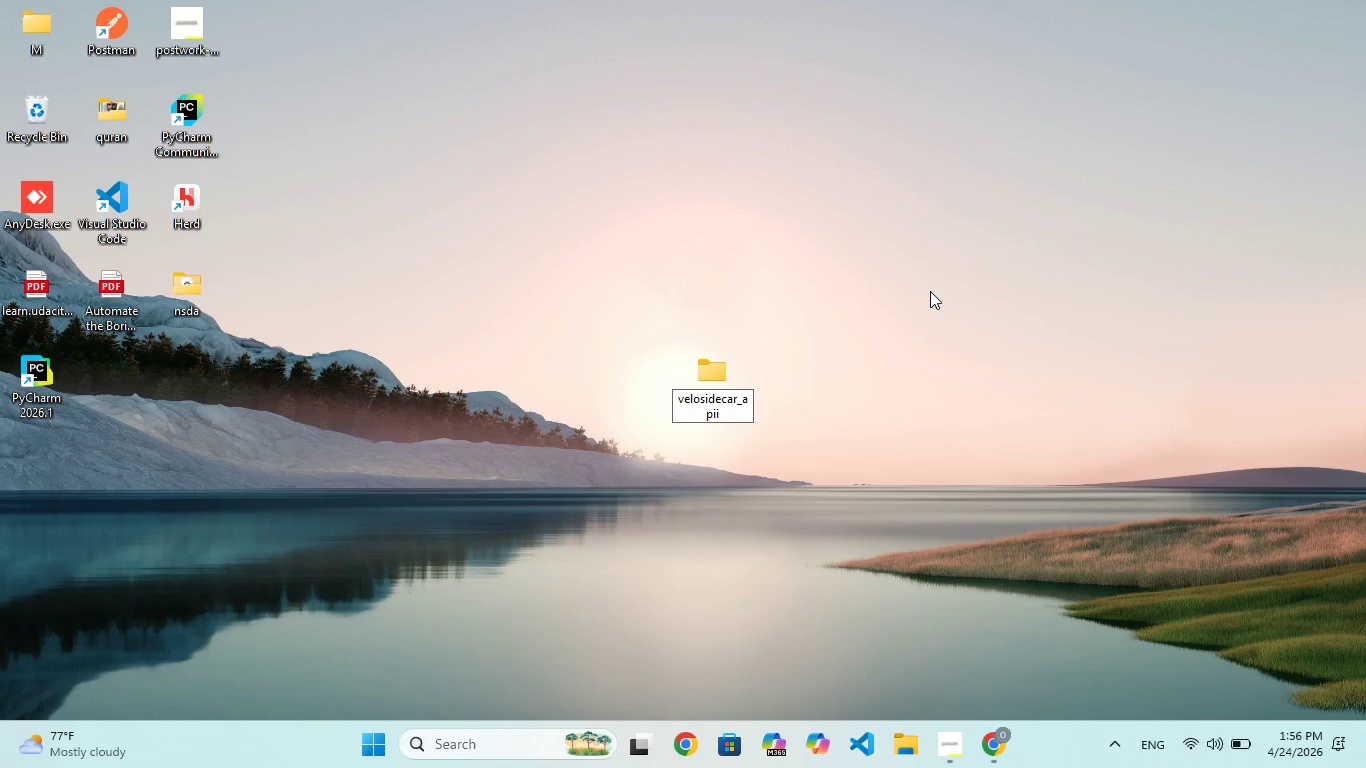 
key(Enter)
 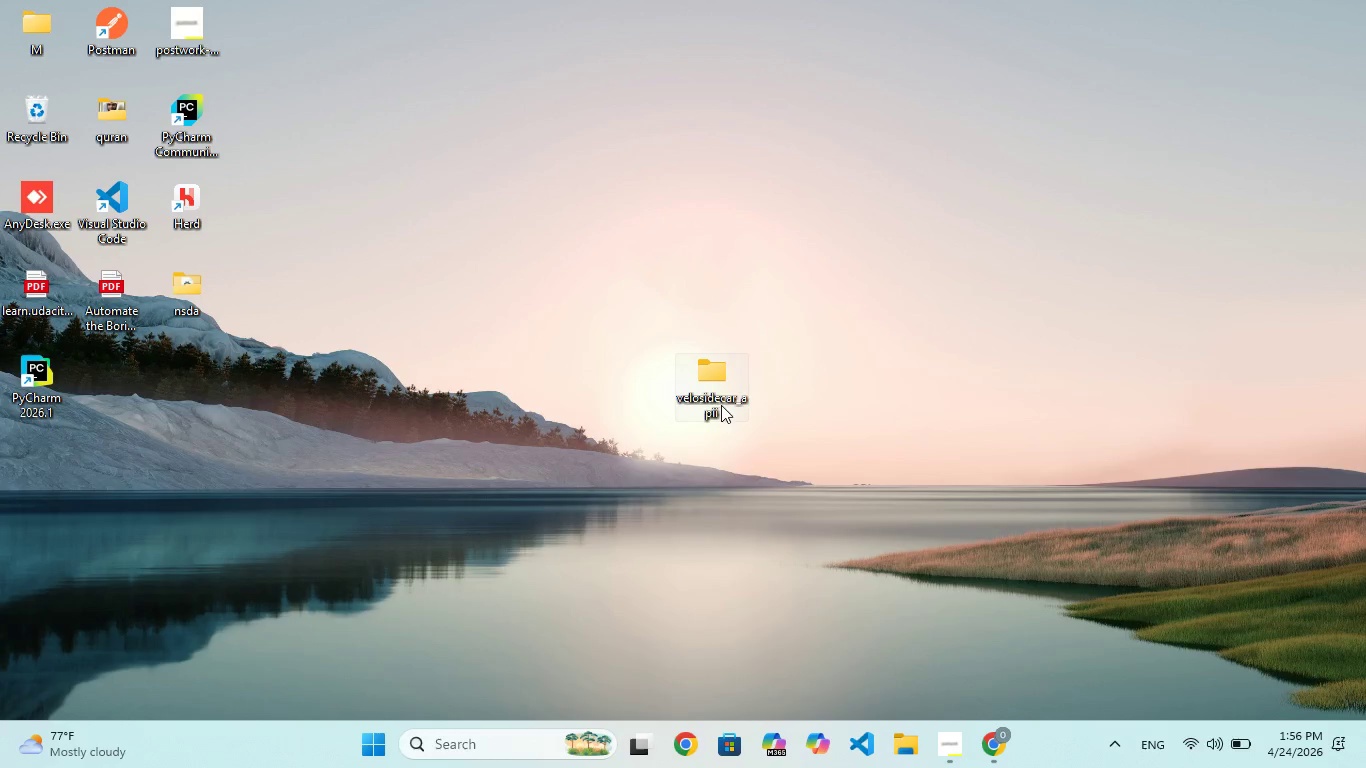 
left_click_drag(start_coordinate=[708, 397], to_coordinate=[31, 386])
 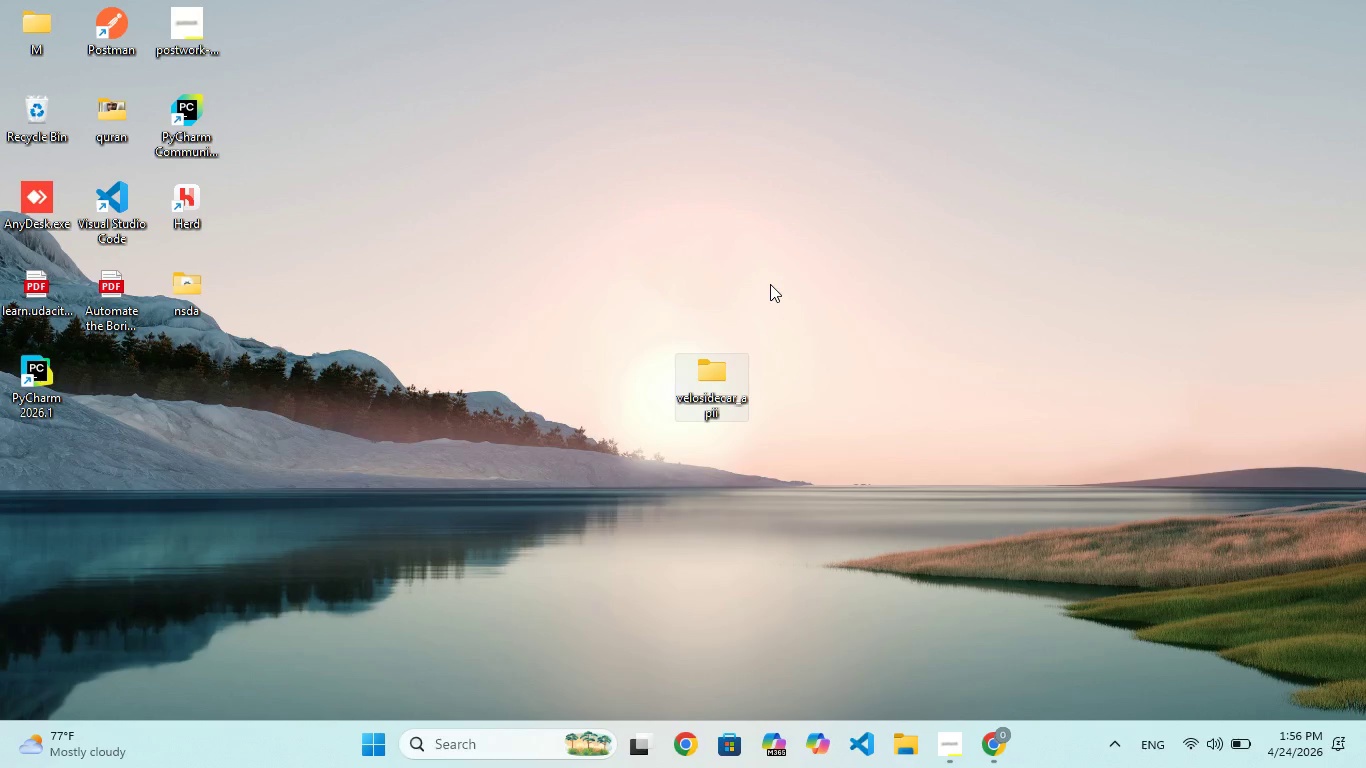 
wait(15.42)
 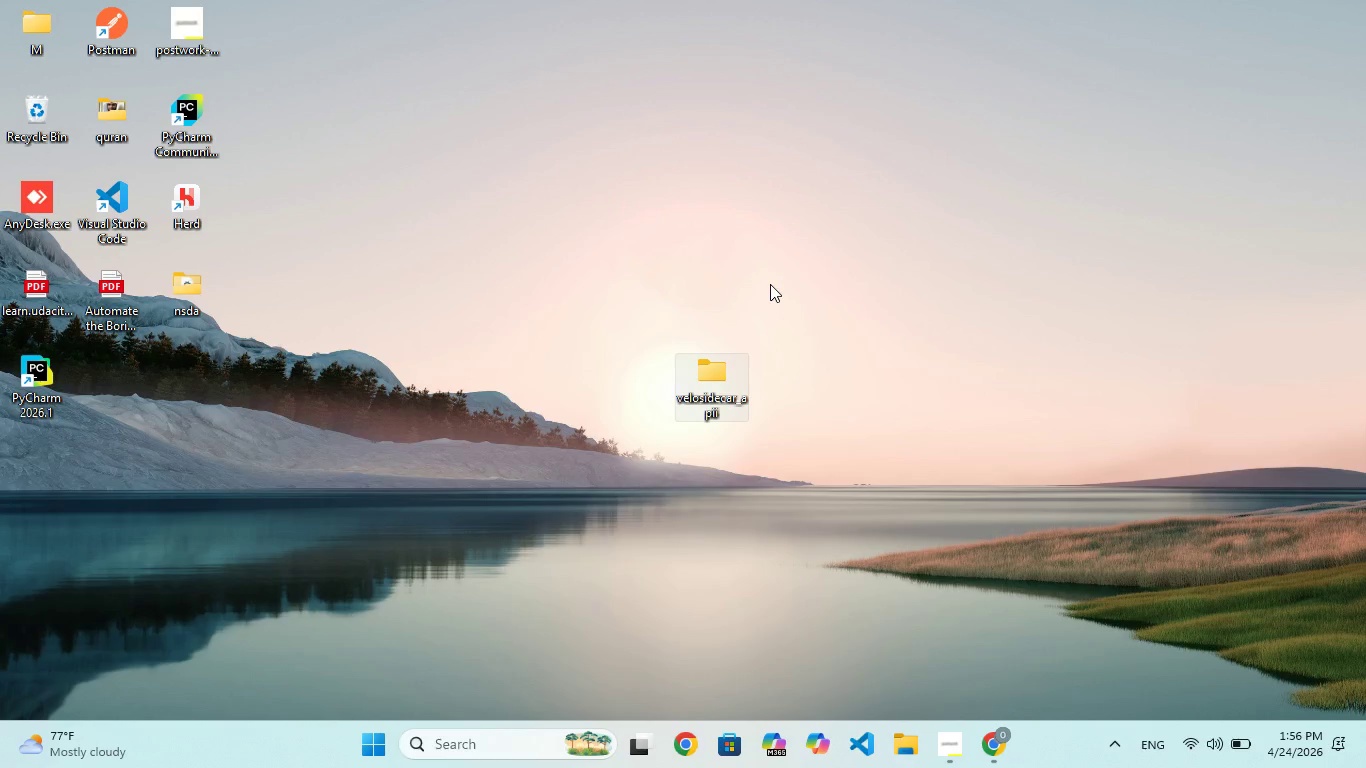 
left_click_drag(start_coordinate=[705, 378], to_coordinate=[330, 392])
 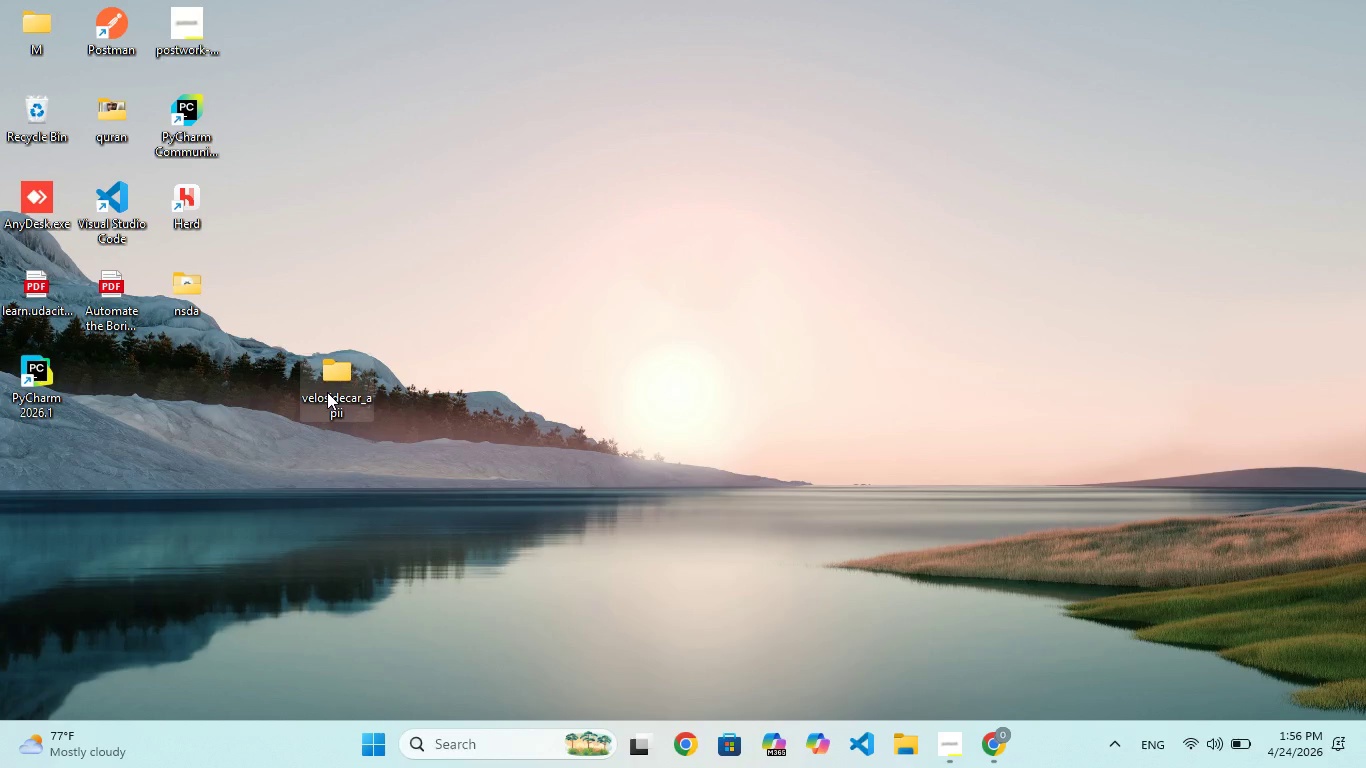 
left_click_drag(start_coordinate=[327, 392], to_coordinate=[253, 393])